 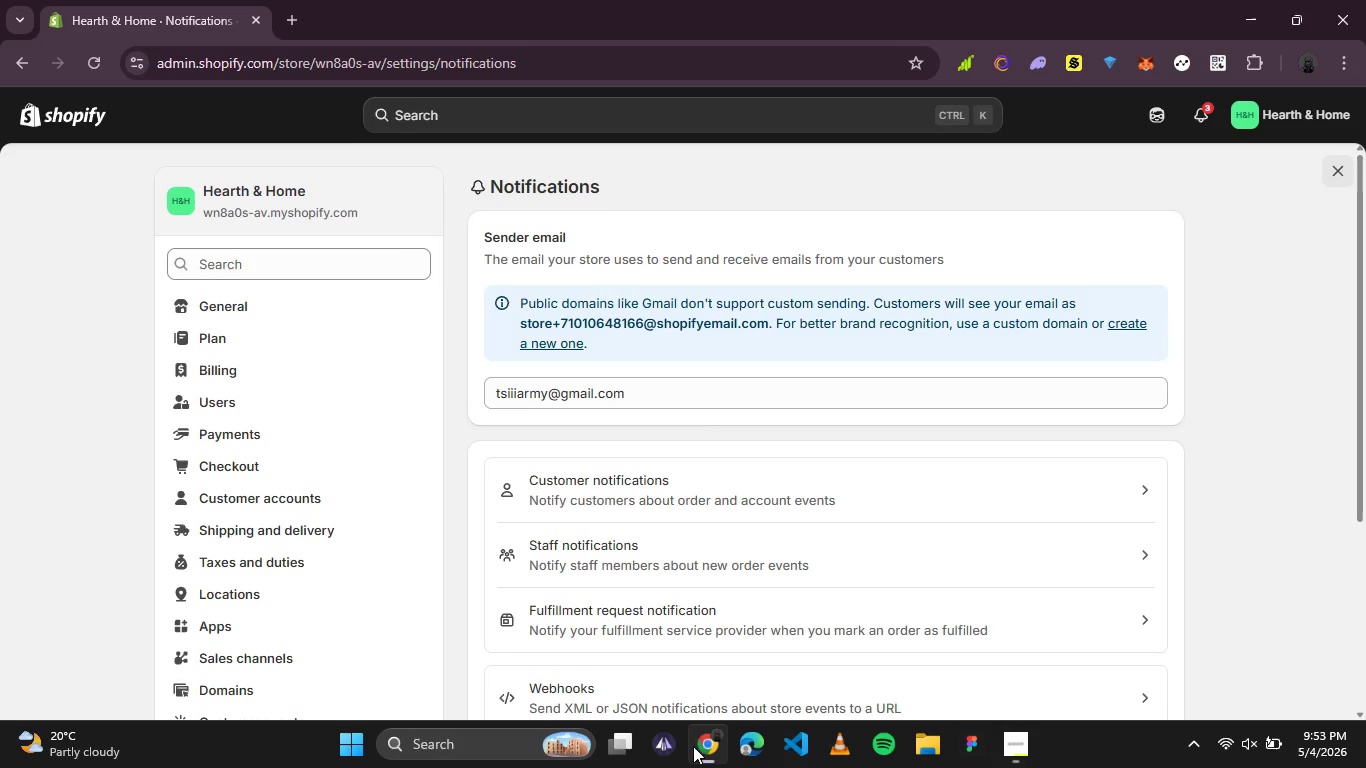 
left_click_drag(start_coordinate=[648, 396], to_coordinate=[289, 343])
 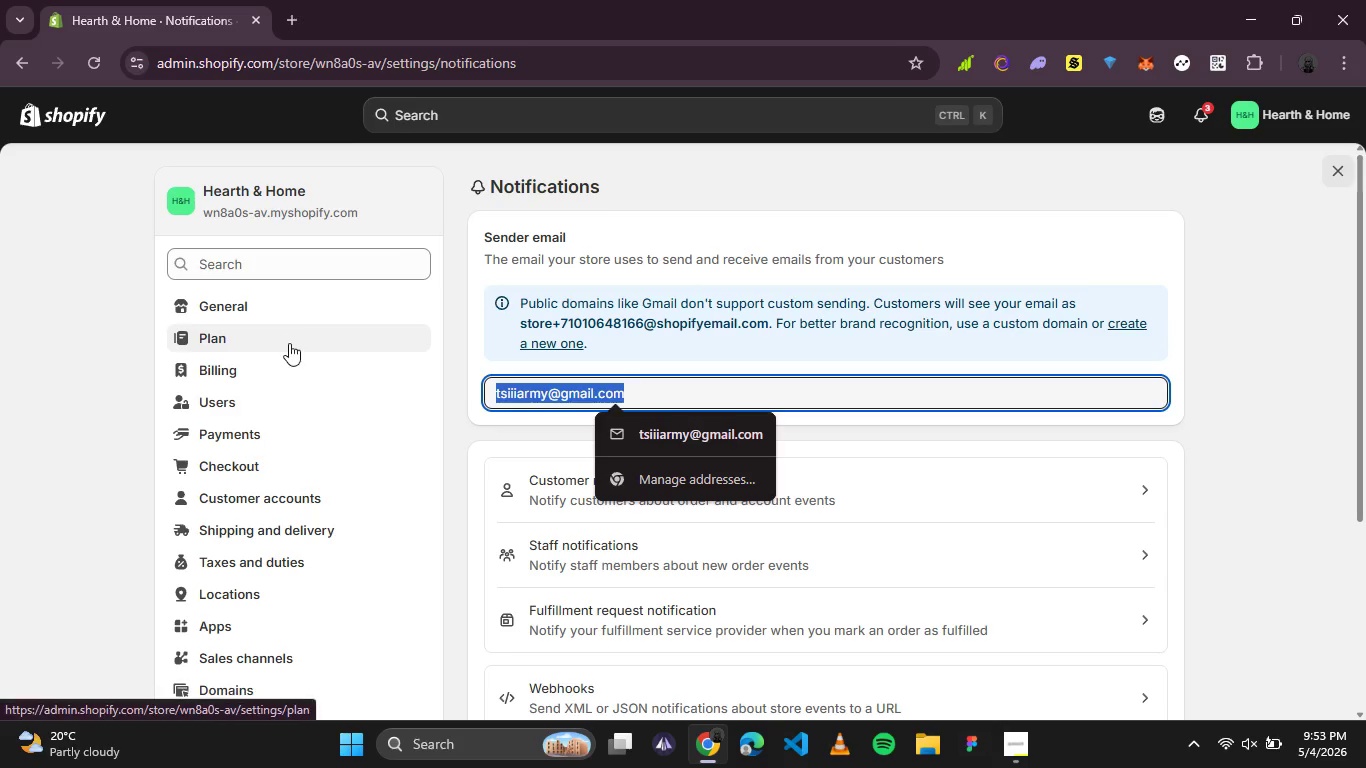 
key(Control+V)
 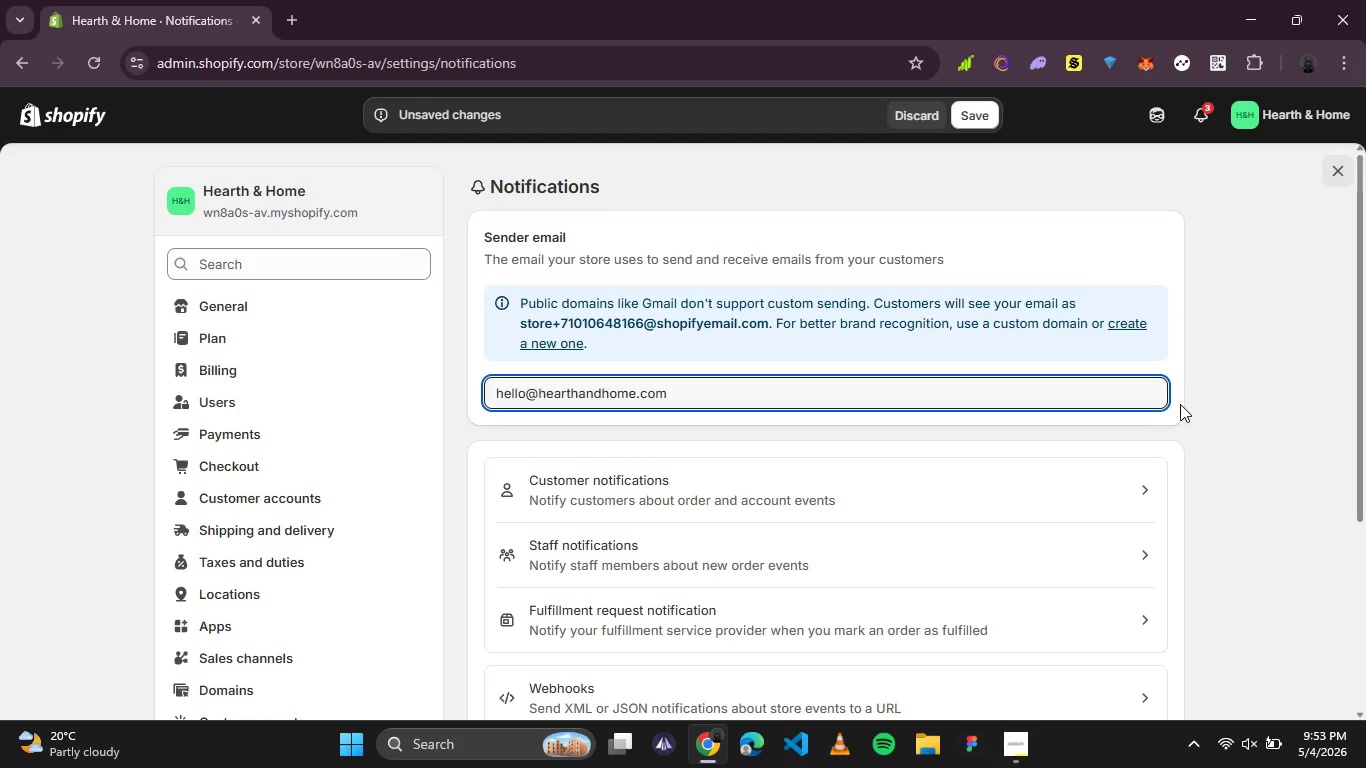 
left_click([1182, 400])
 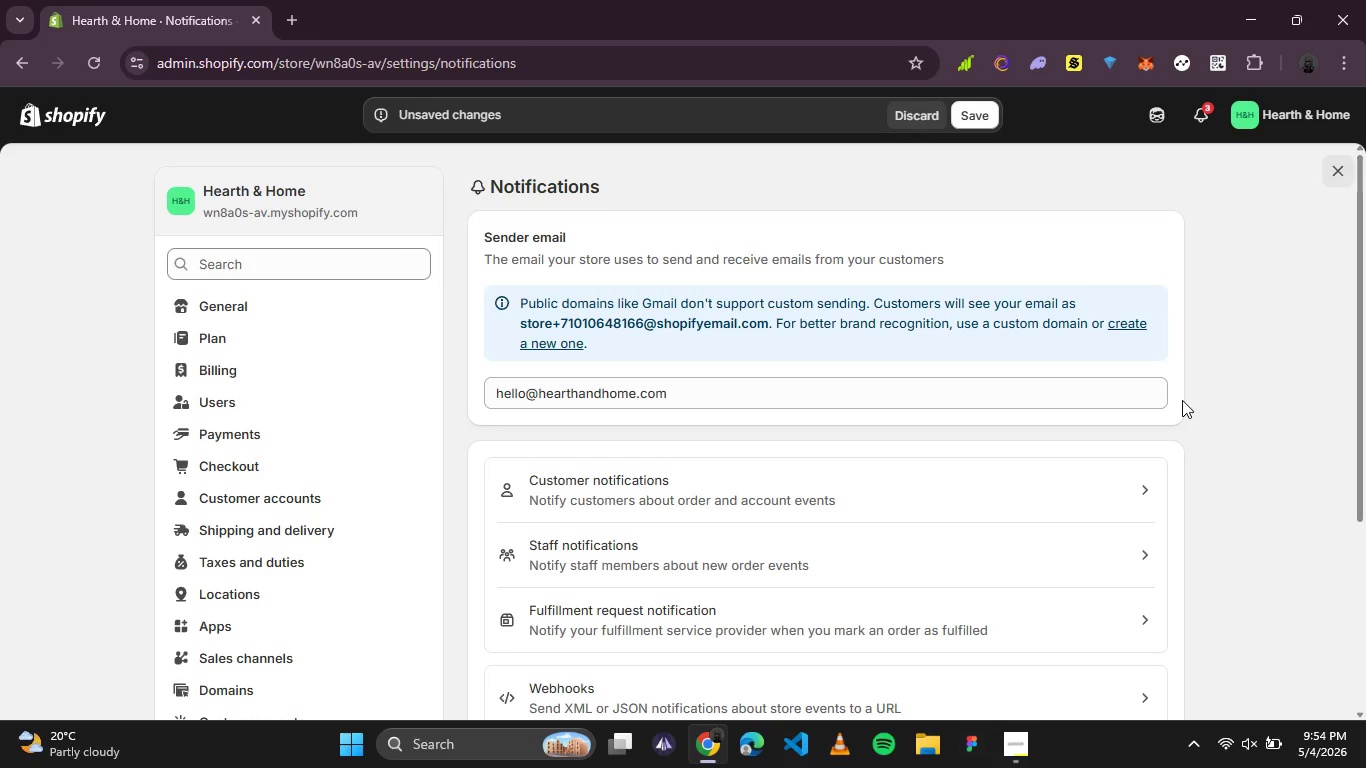 
wait(42.97)
 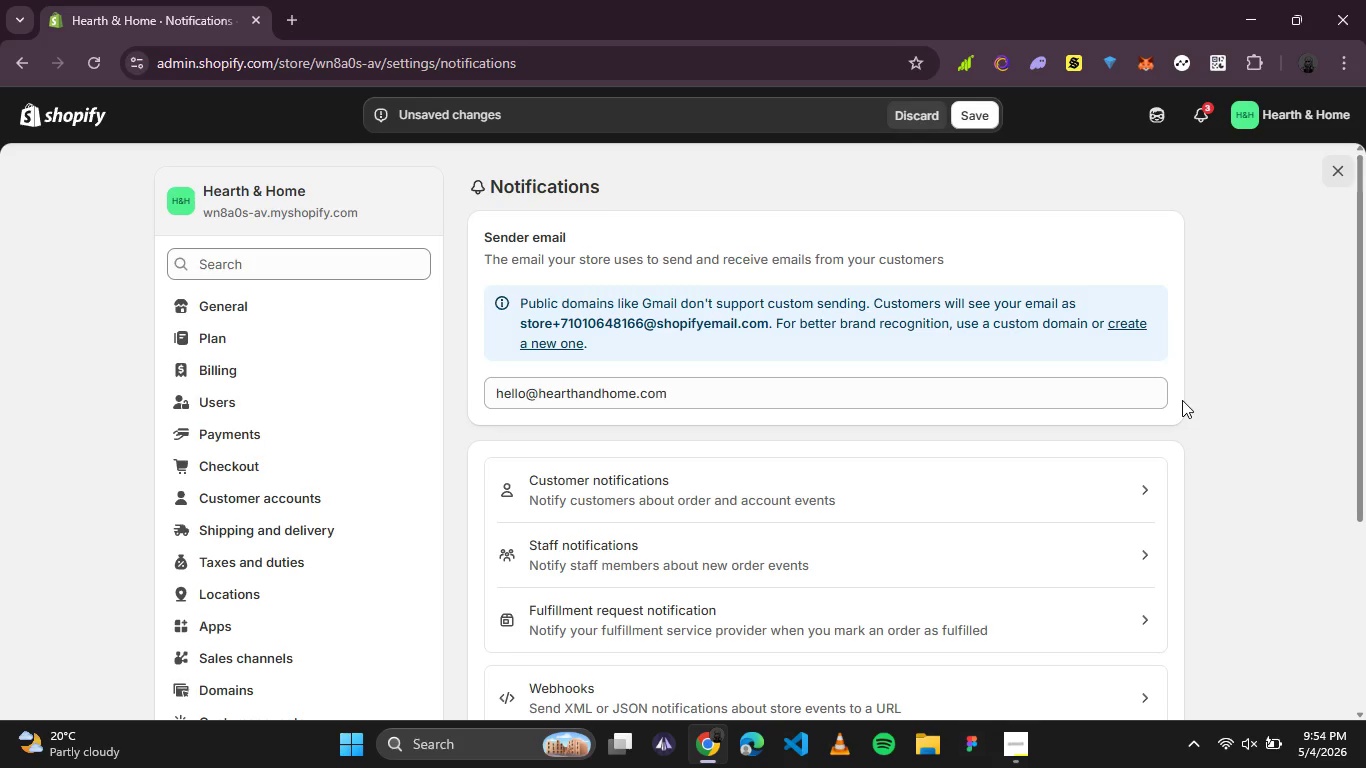 
left_click([978, 121])
 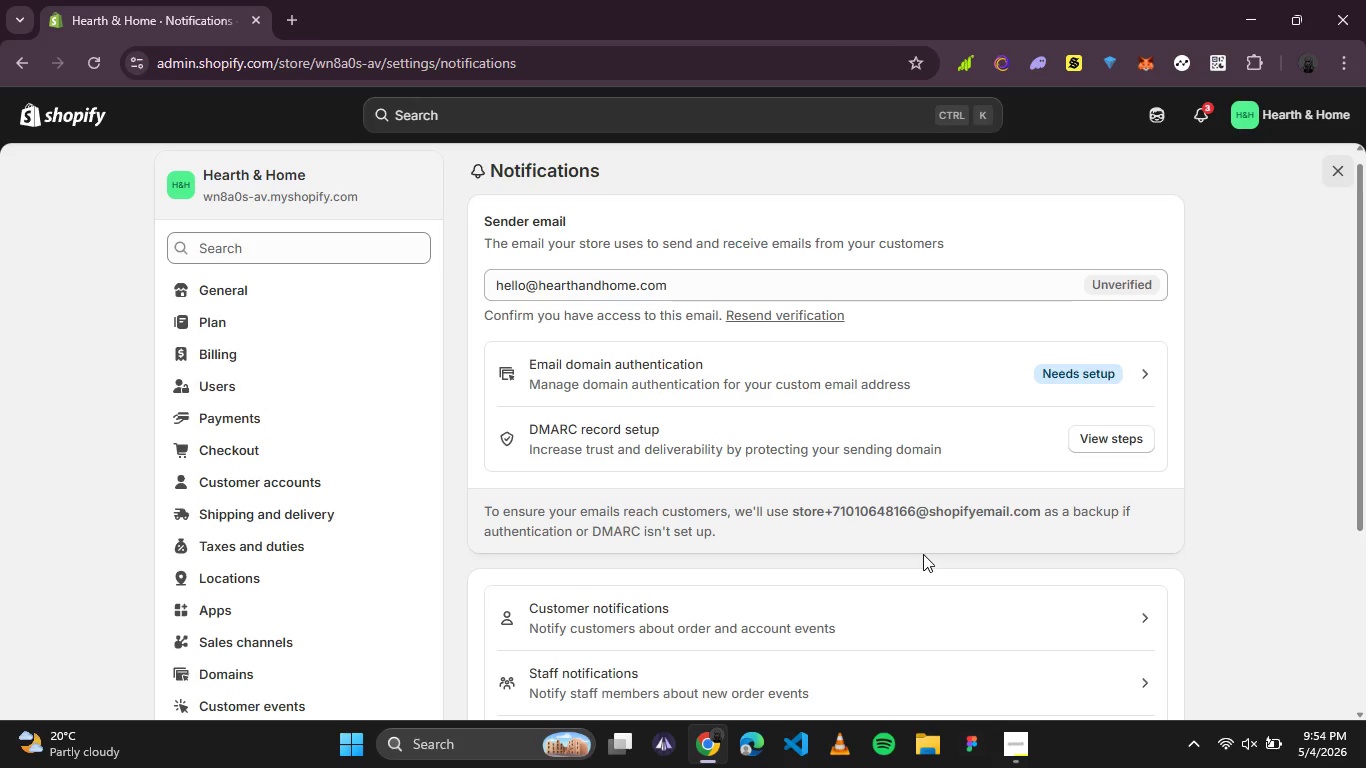 
wait(43.31)
 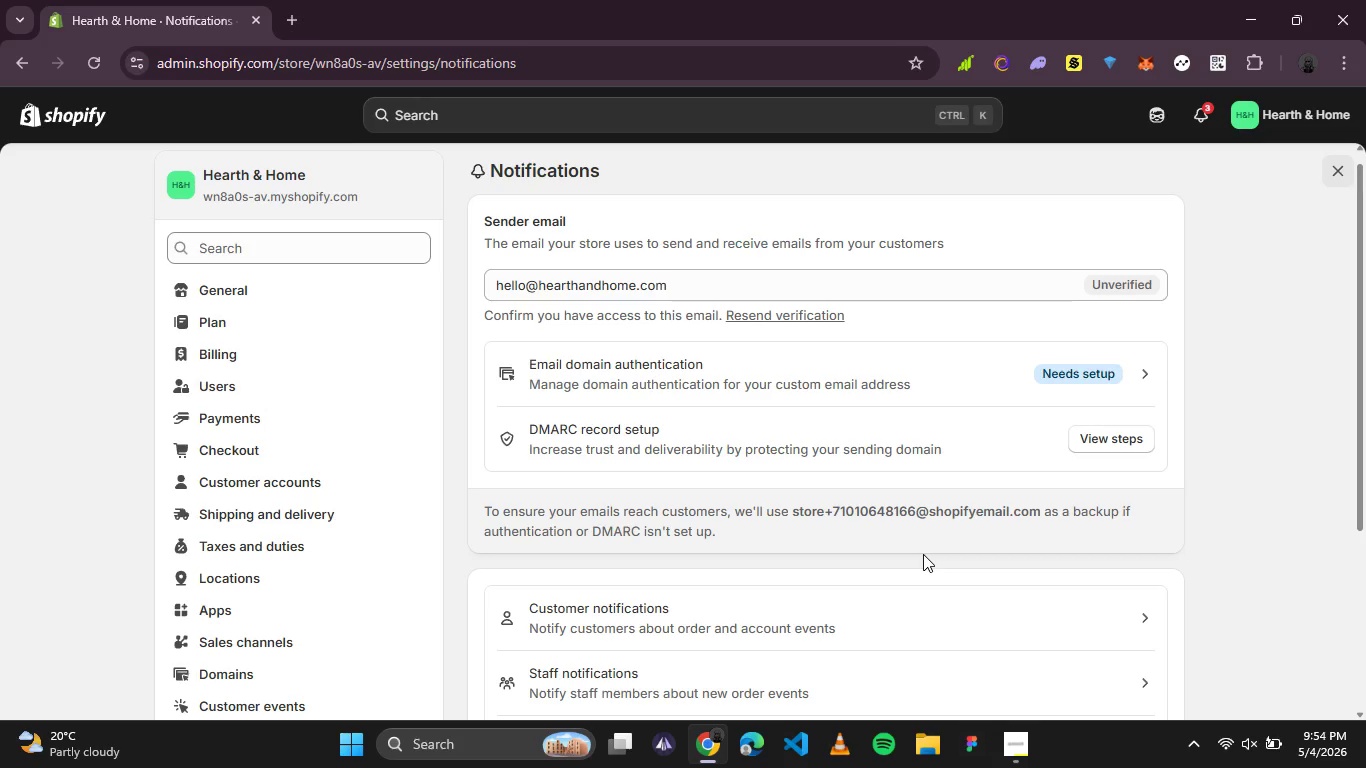 
scroll: coordinate [911, 495], scroll_direction: down, amount: 1.0
 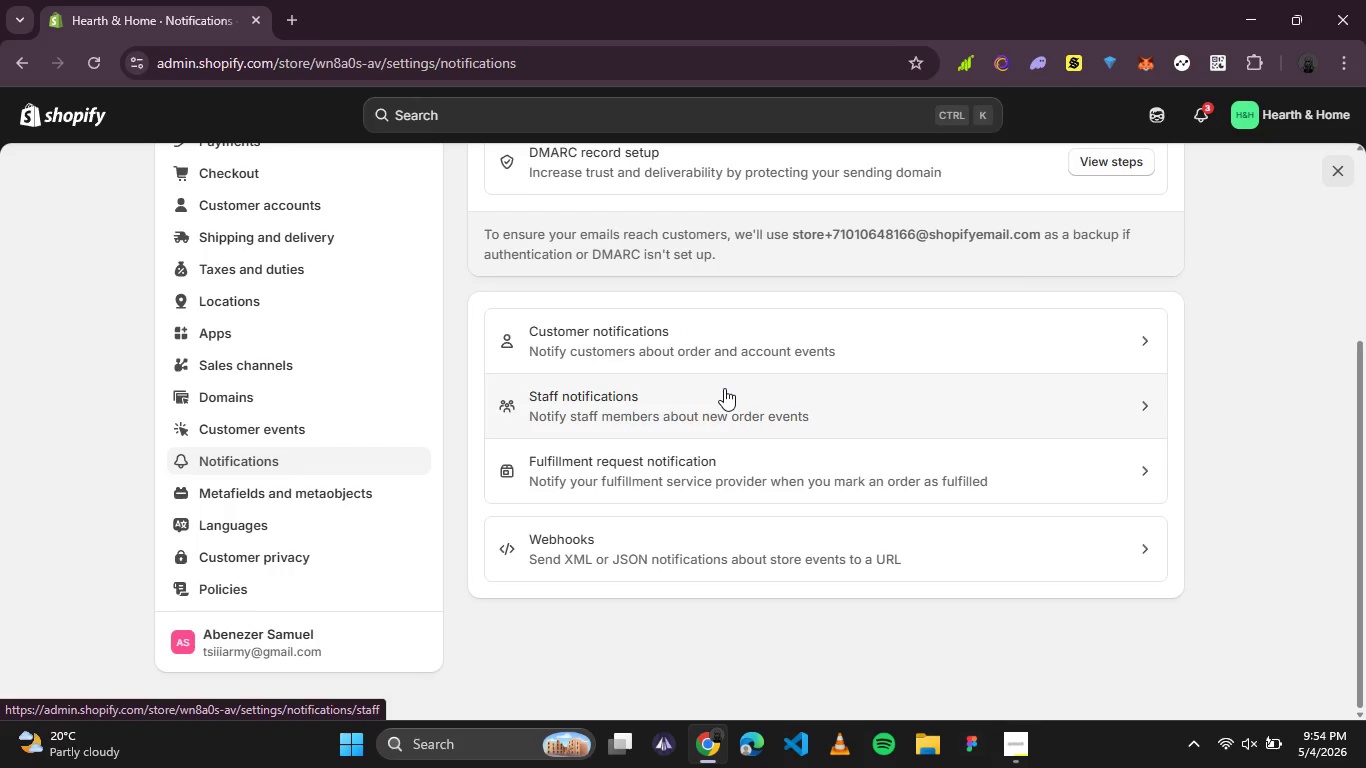 
scroll: coordinate [343, 423], scroll_direction: up, amount: 1.0
 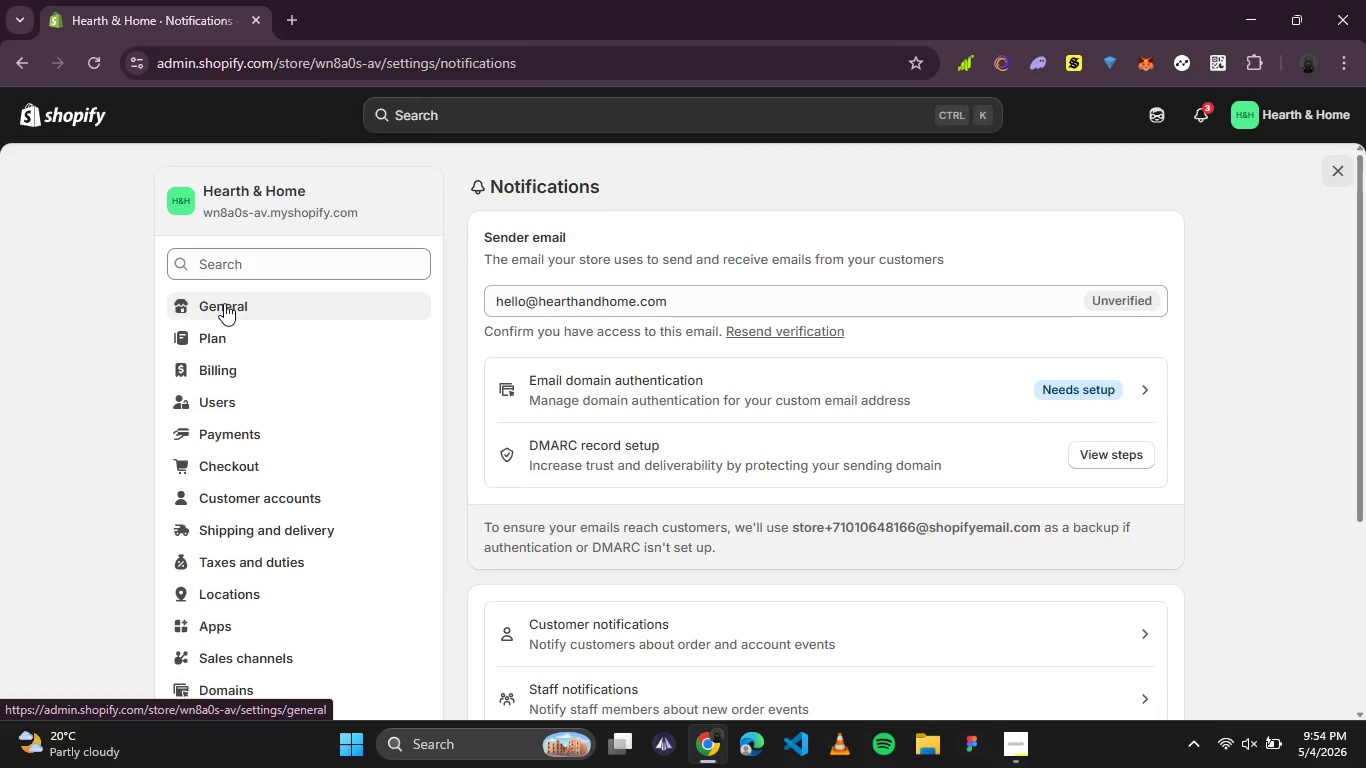 
left_click([223, 302])
 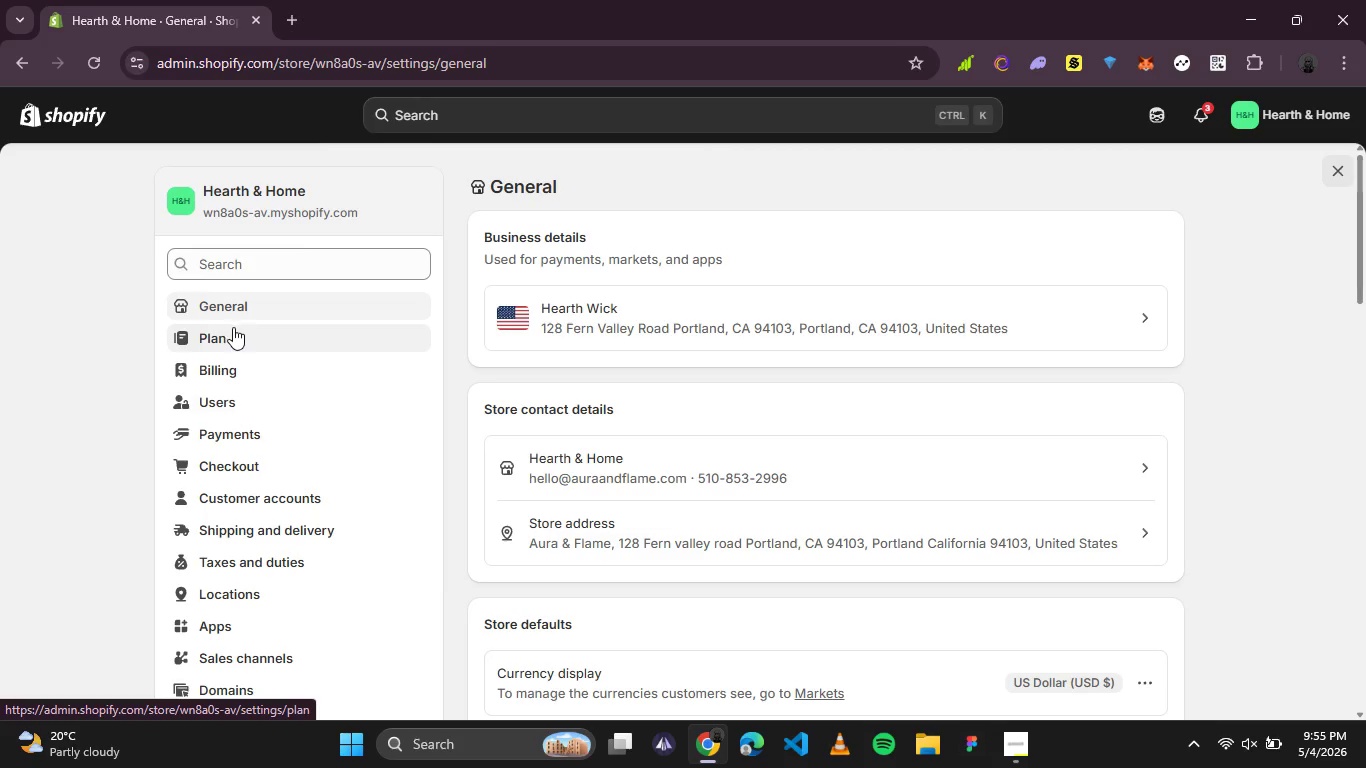 
left_click([822, 485])
 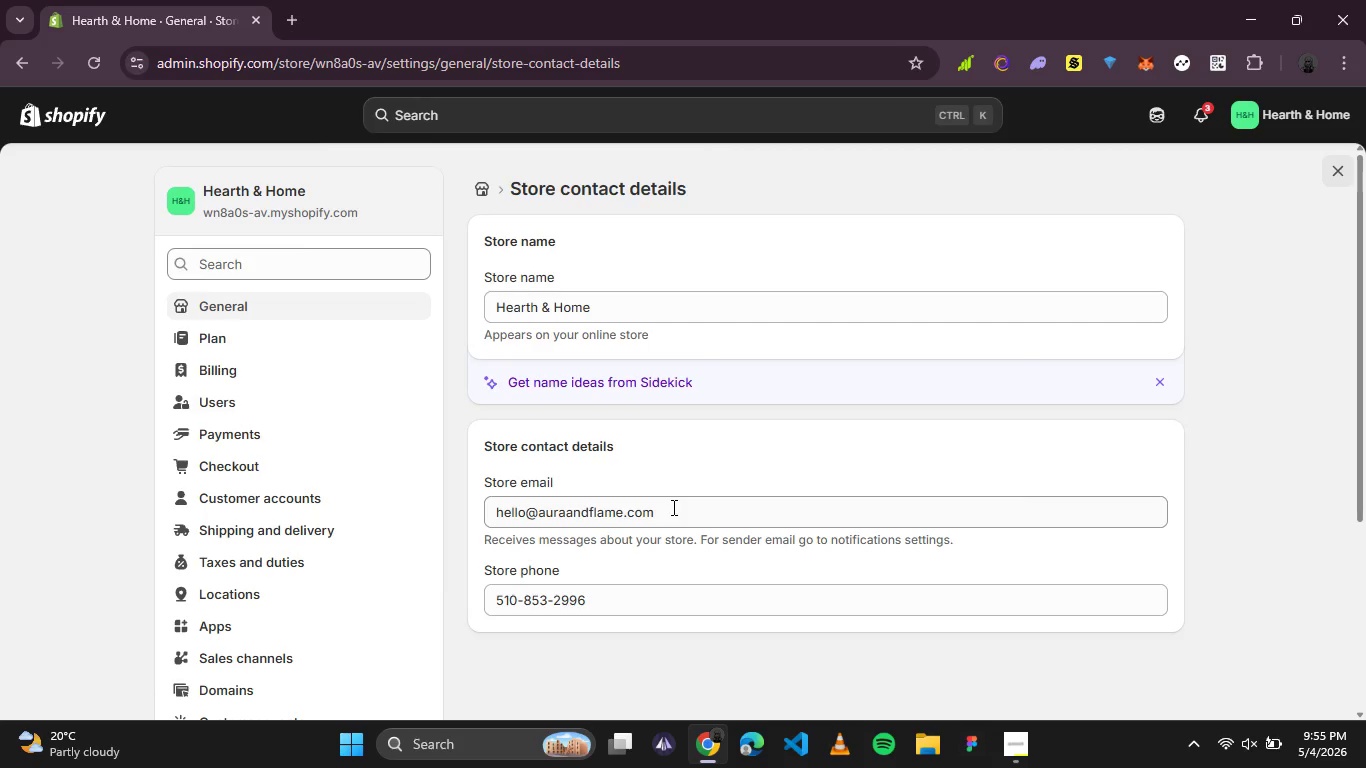 
wait(5.41)
 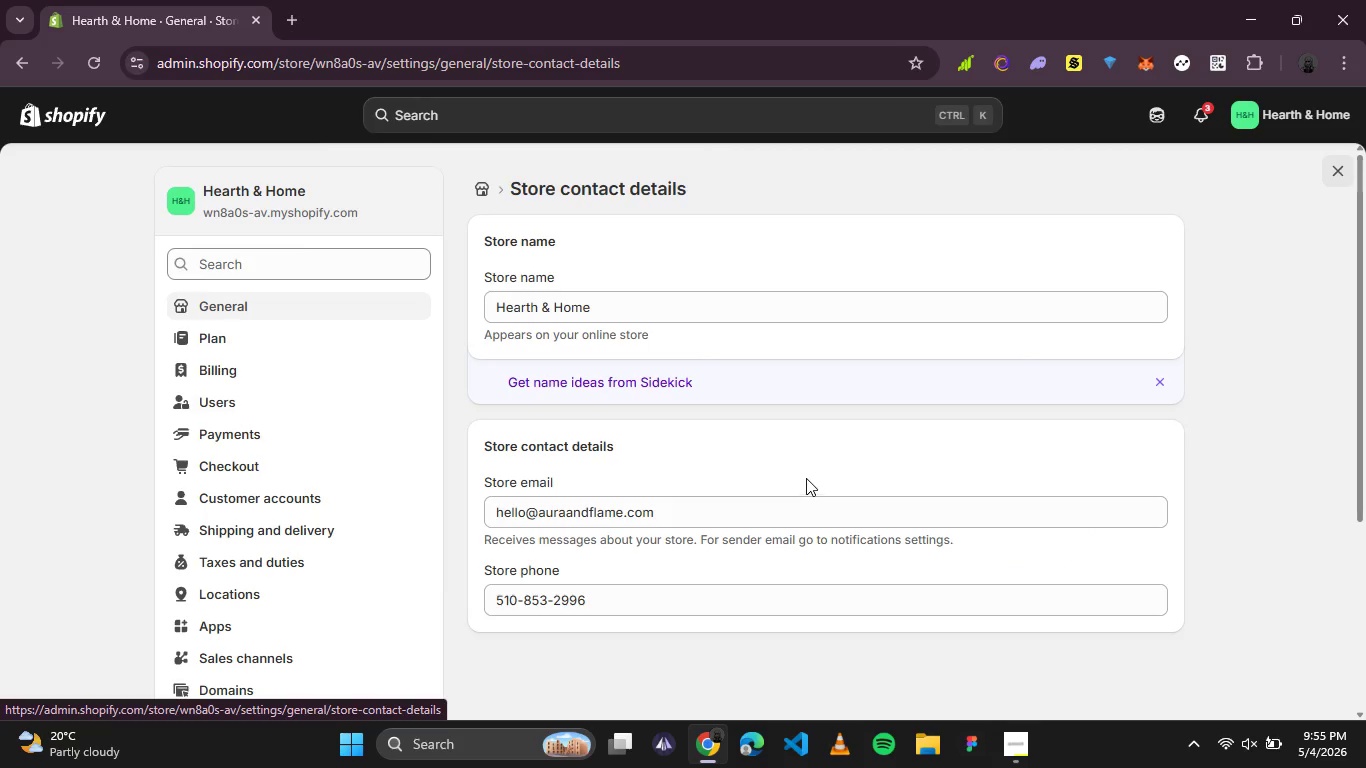 
left_click_drag(start_coordinate=[682, 509], to_coordinate=[435, 535])
 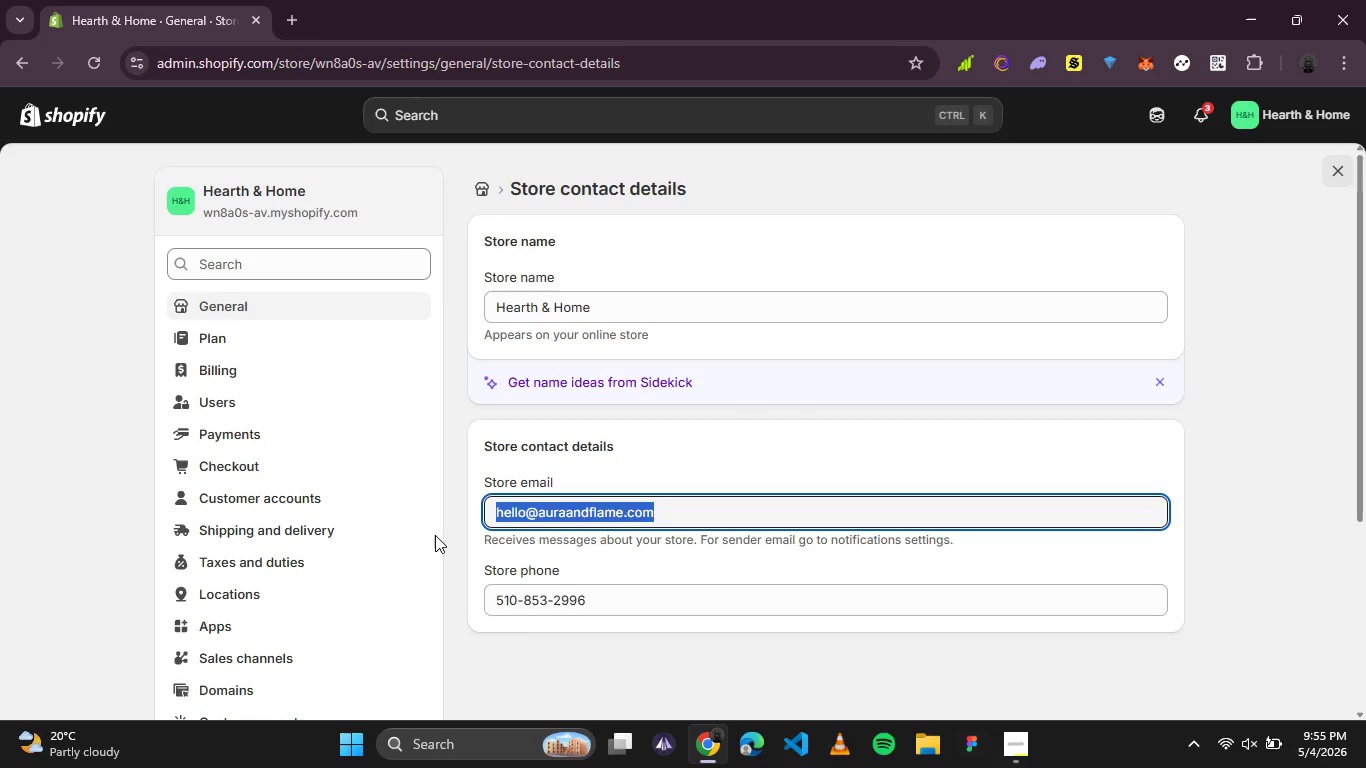 
key(Control+V)
 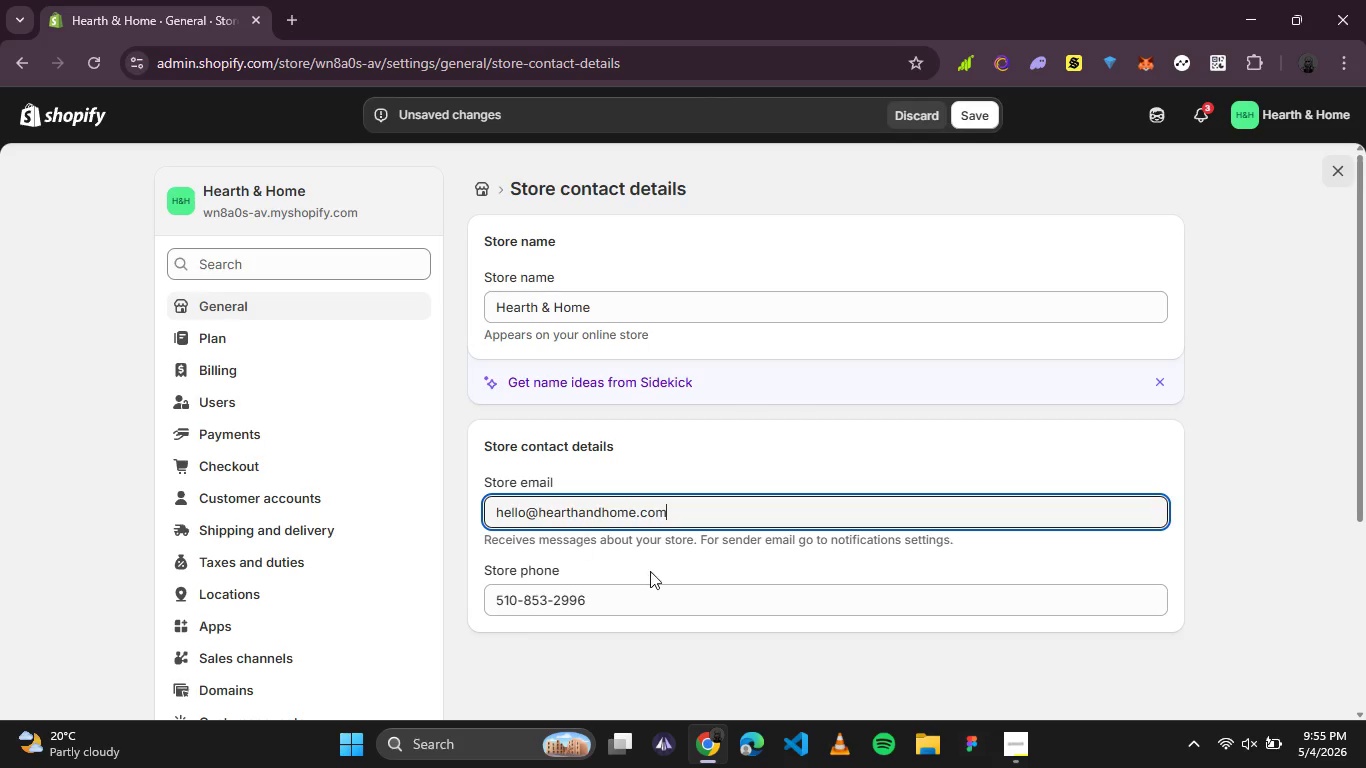 
left_click([672, 588])
 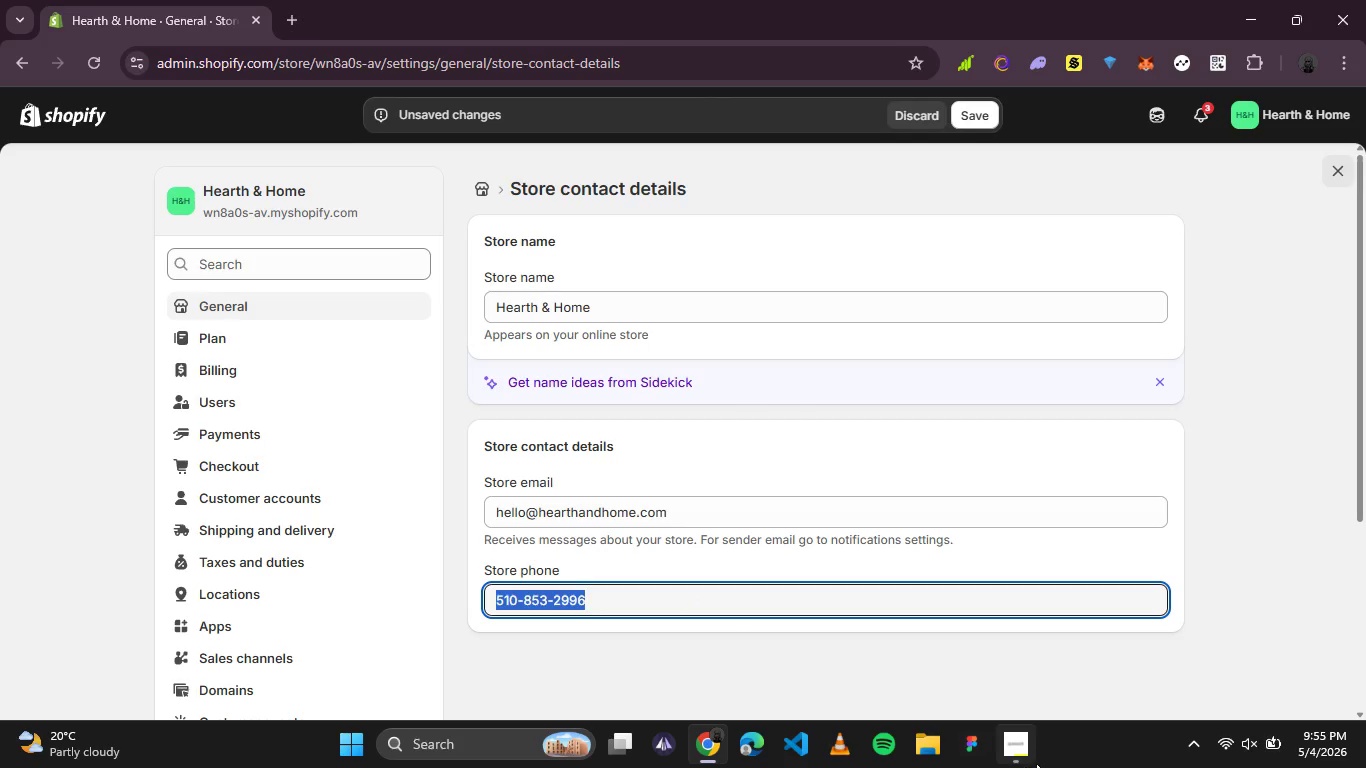 
left_click([1012, 751])